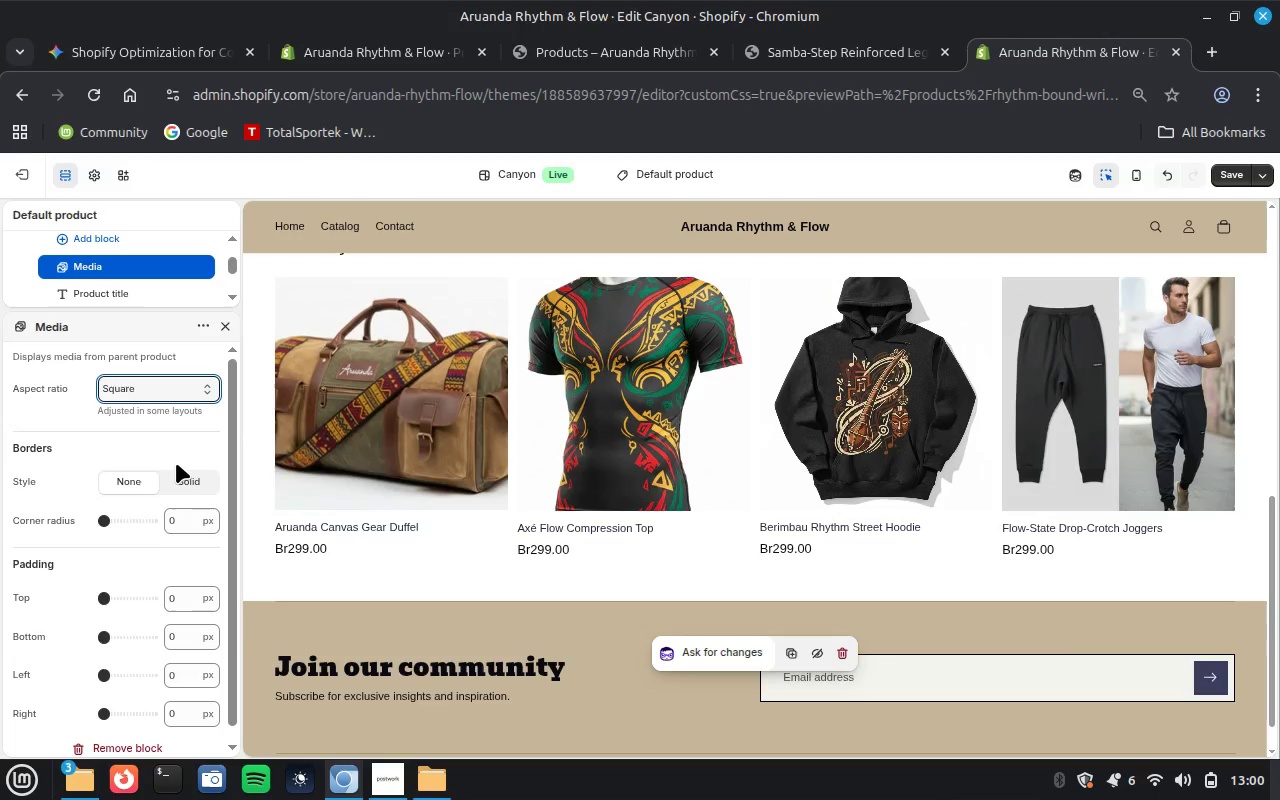 
wait(9.99)
 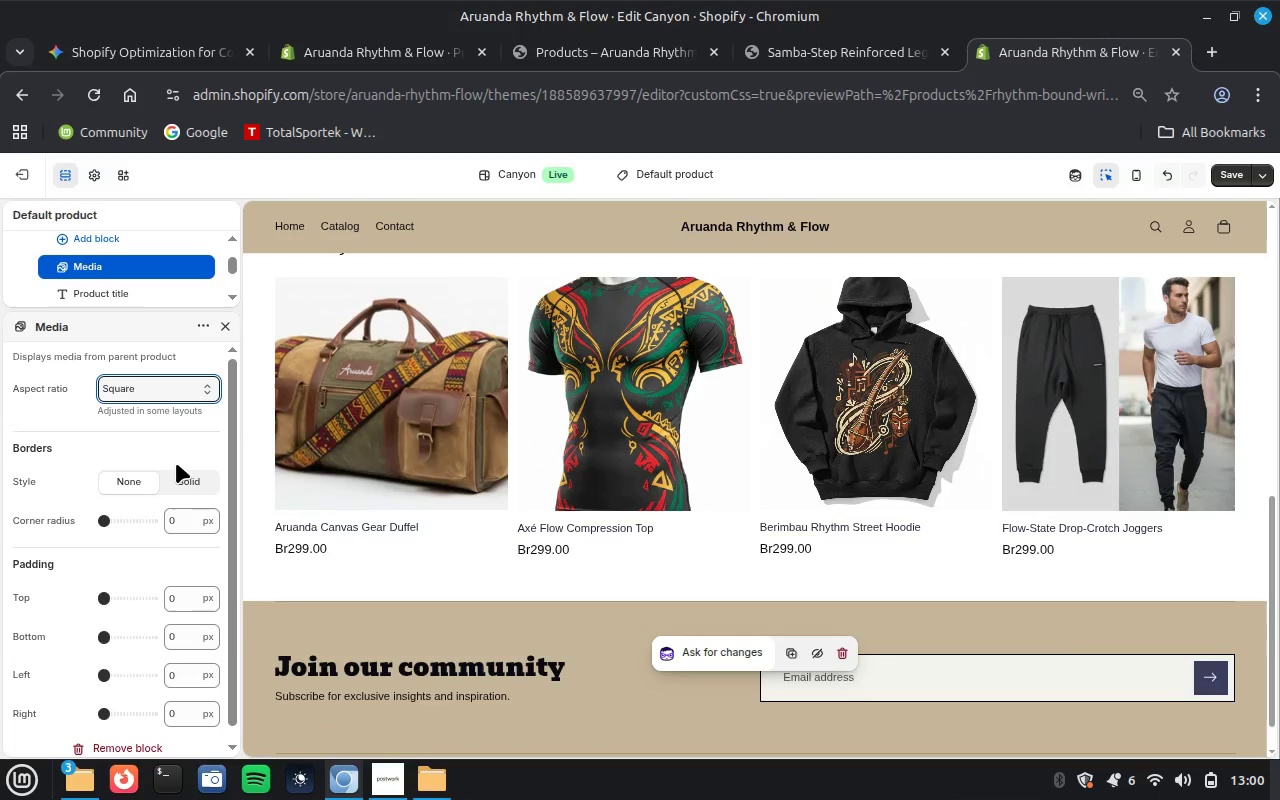 
scroll: coordinate [399, 577], scroll_direction: up, amount: 8.0
 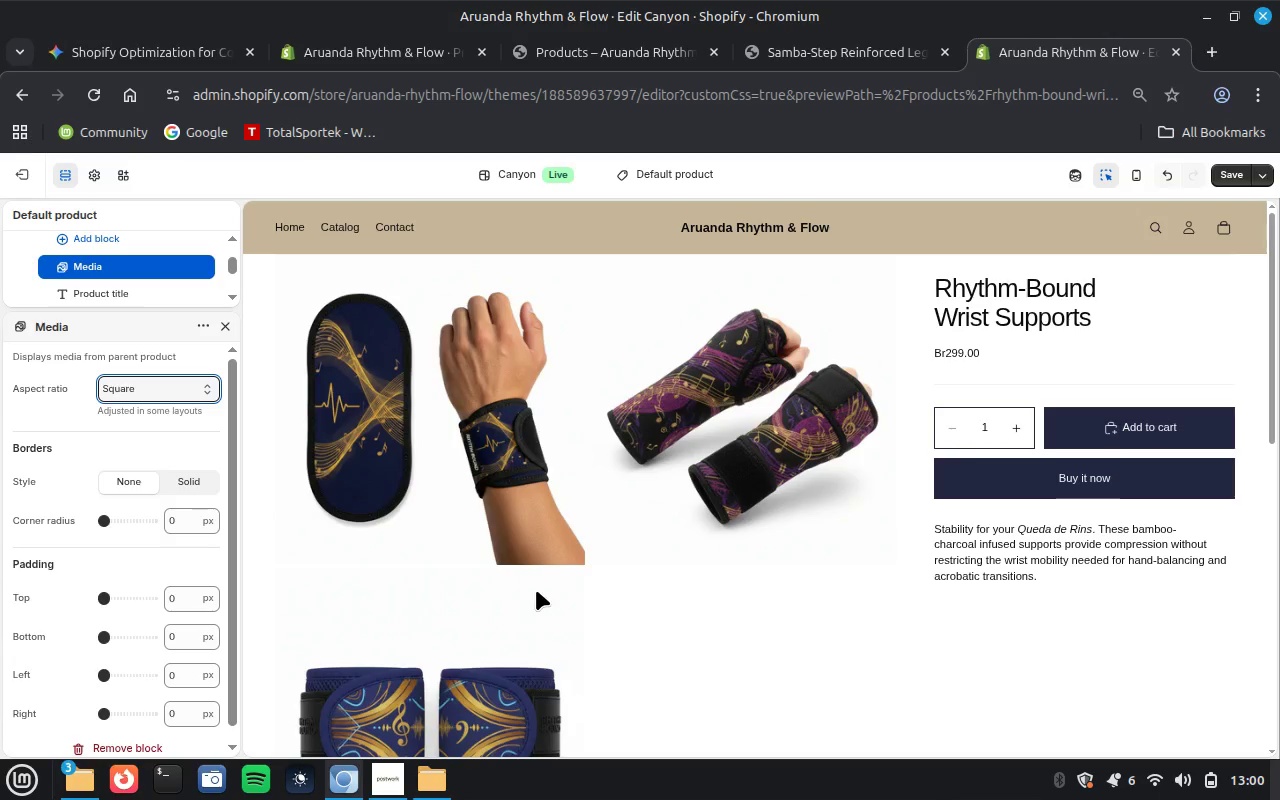 
left_click([594, 547])
 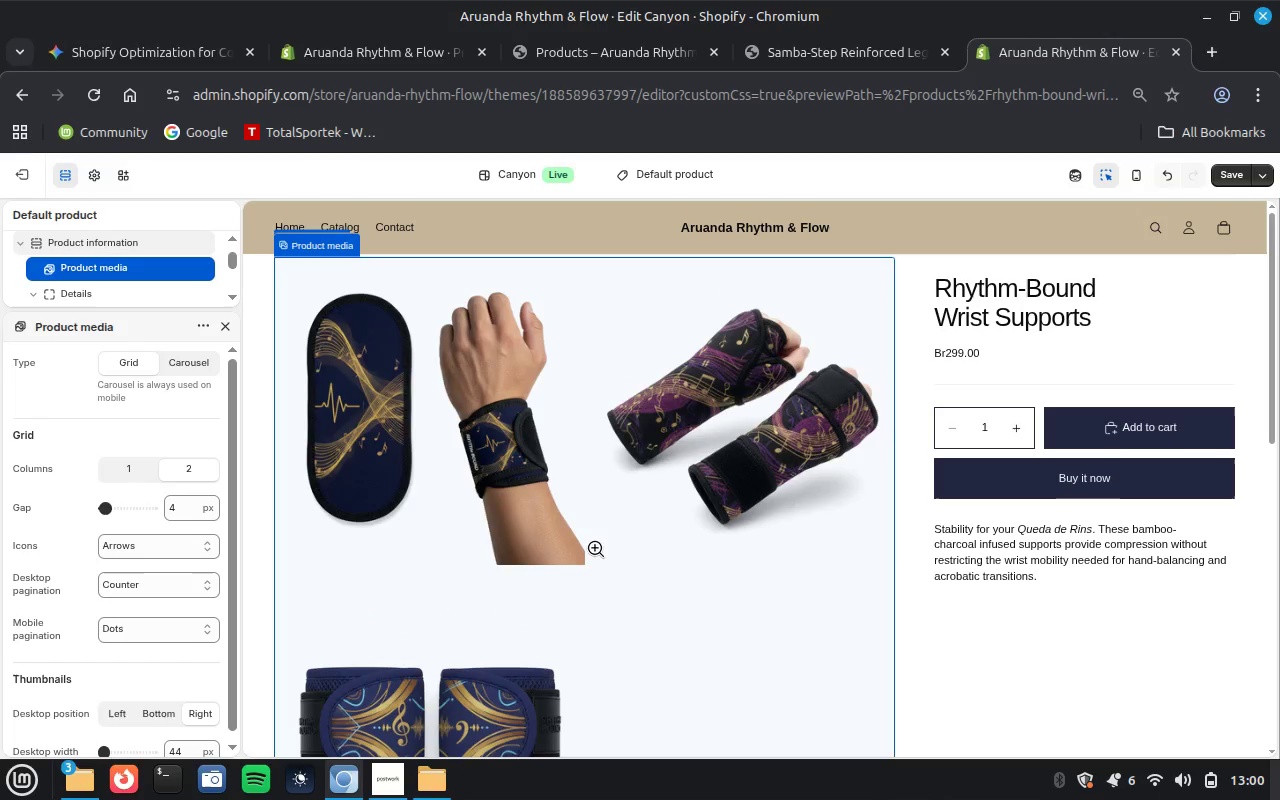 
wait(11.17)
 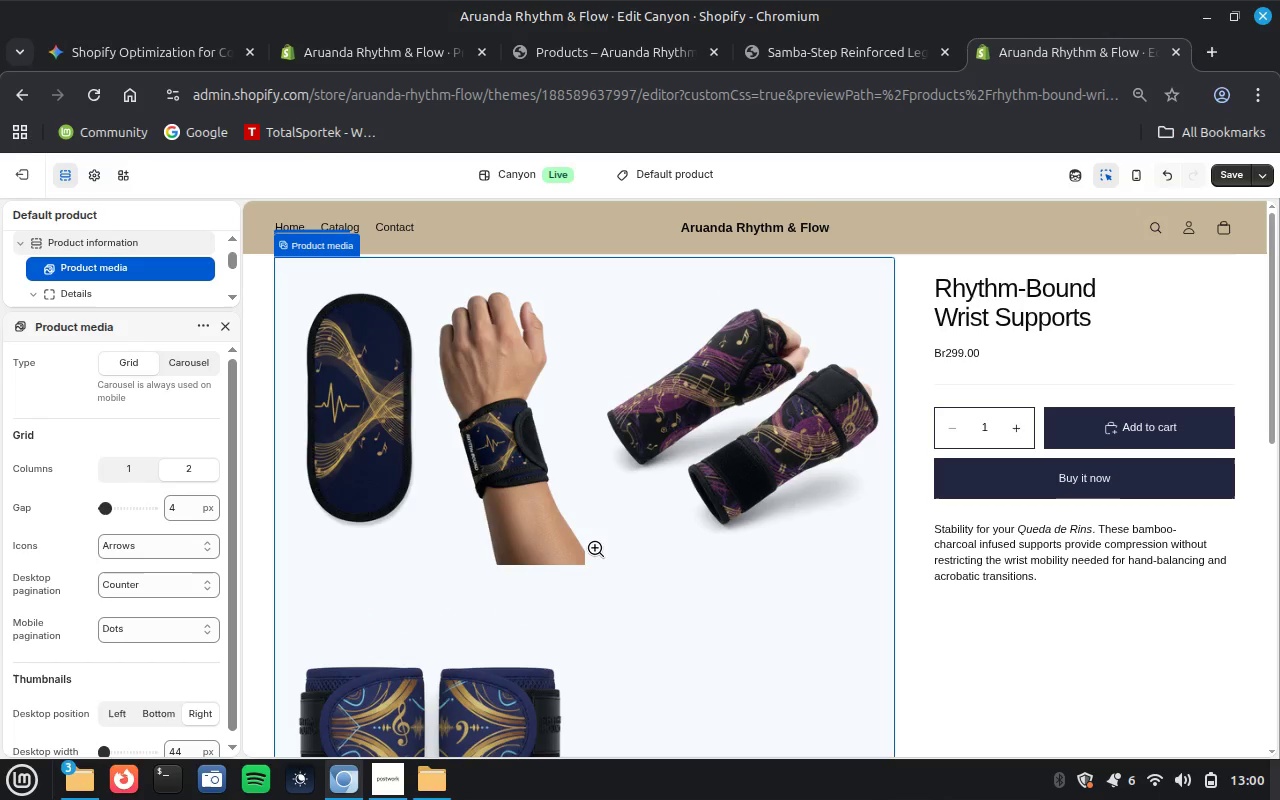 
scroll: coordinate [145, 587], scroll_direction: down, amount: 2.0
 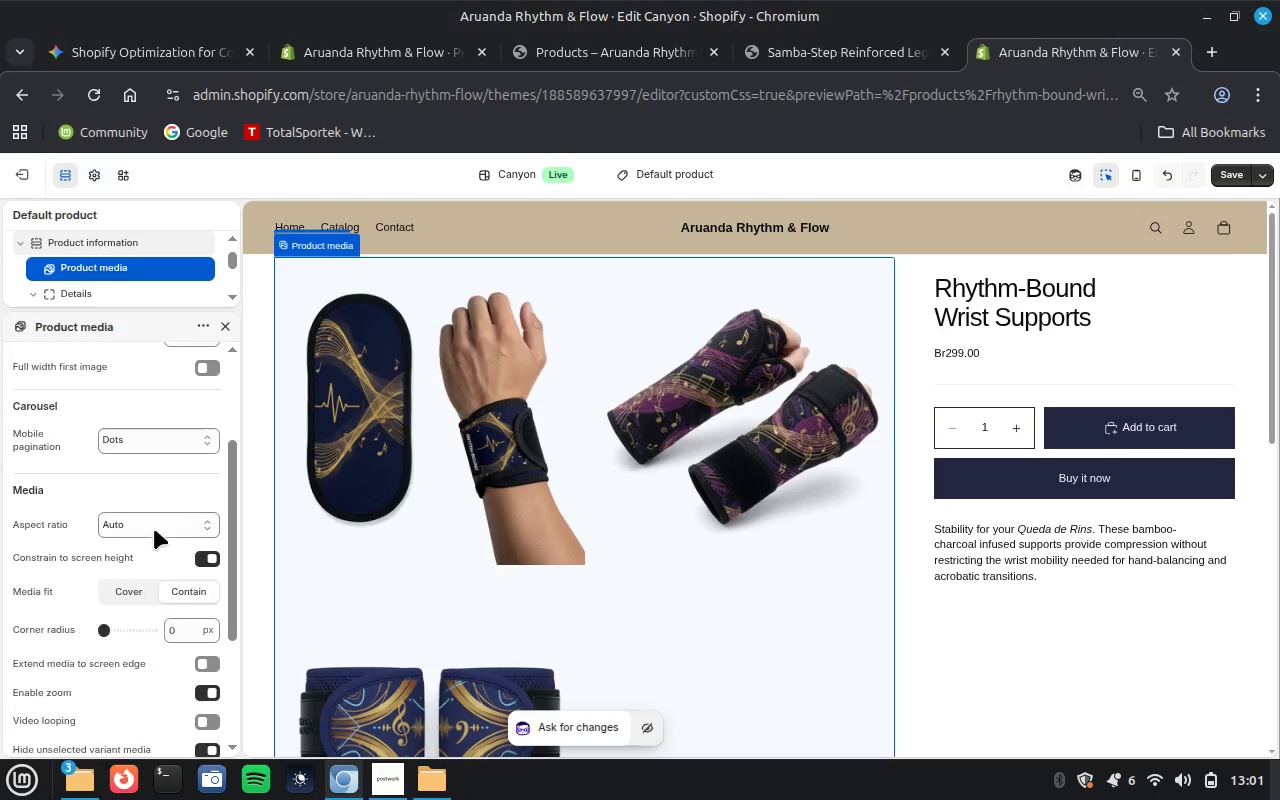 
left_click([154, 529])
 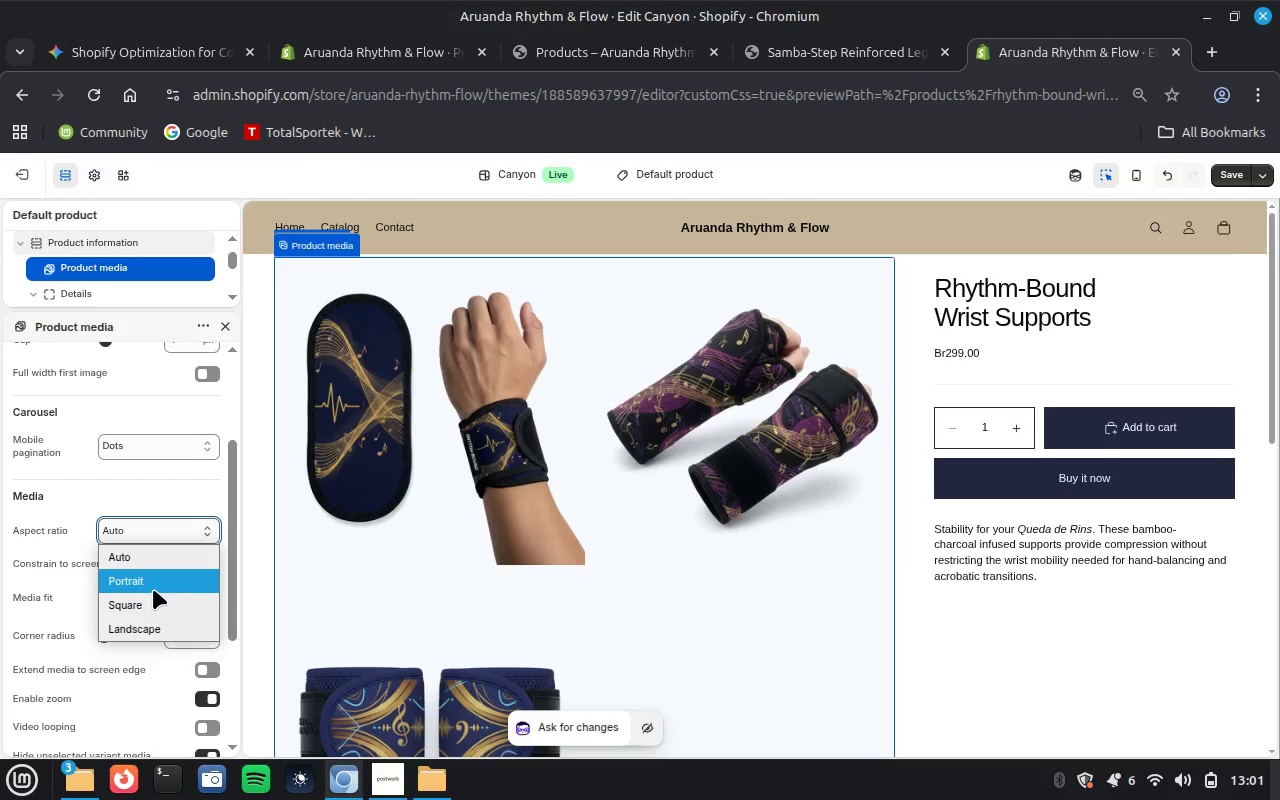 
left_click([149, 598])
 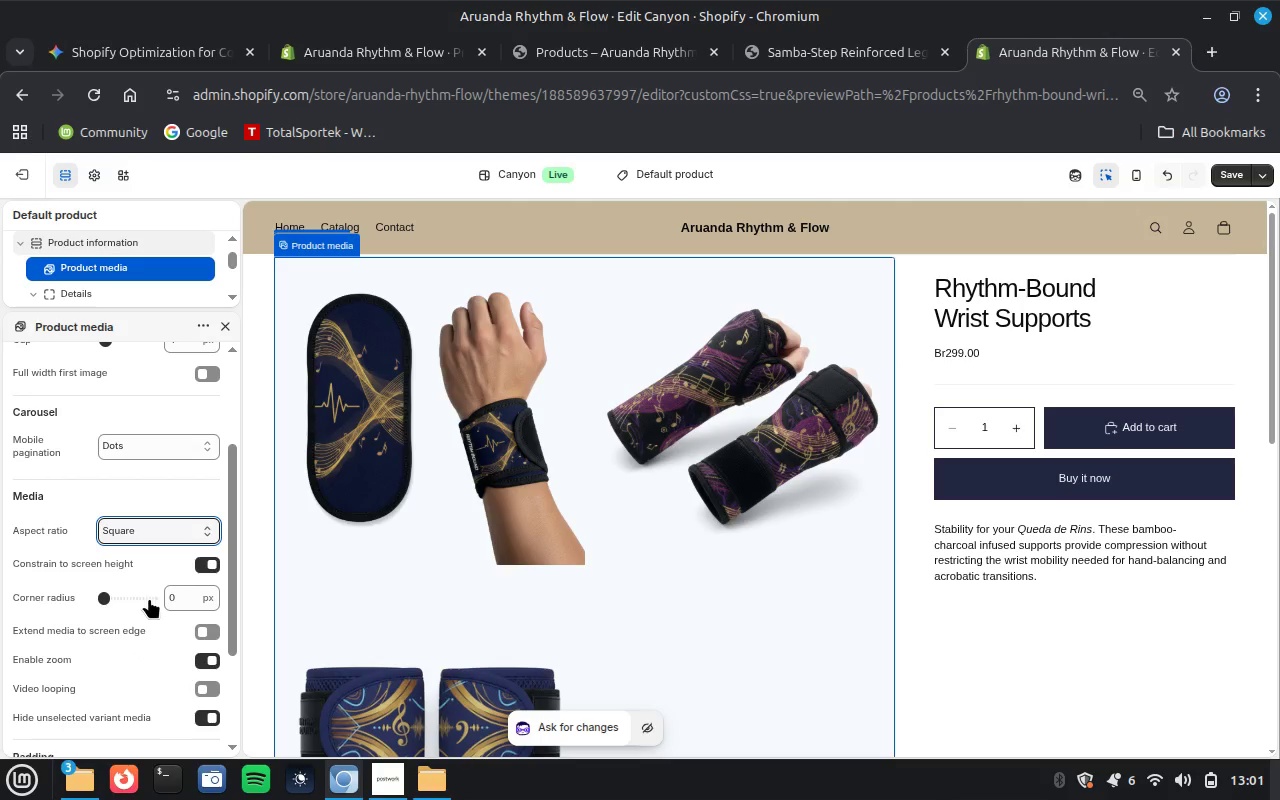 
wait(6.31)
 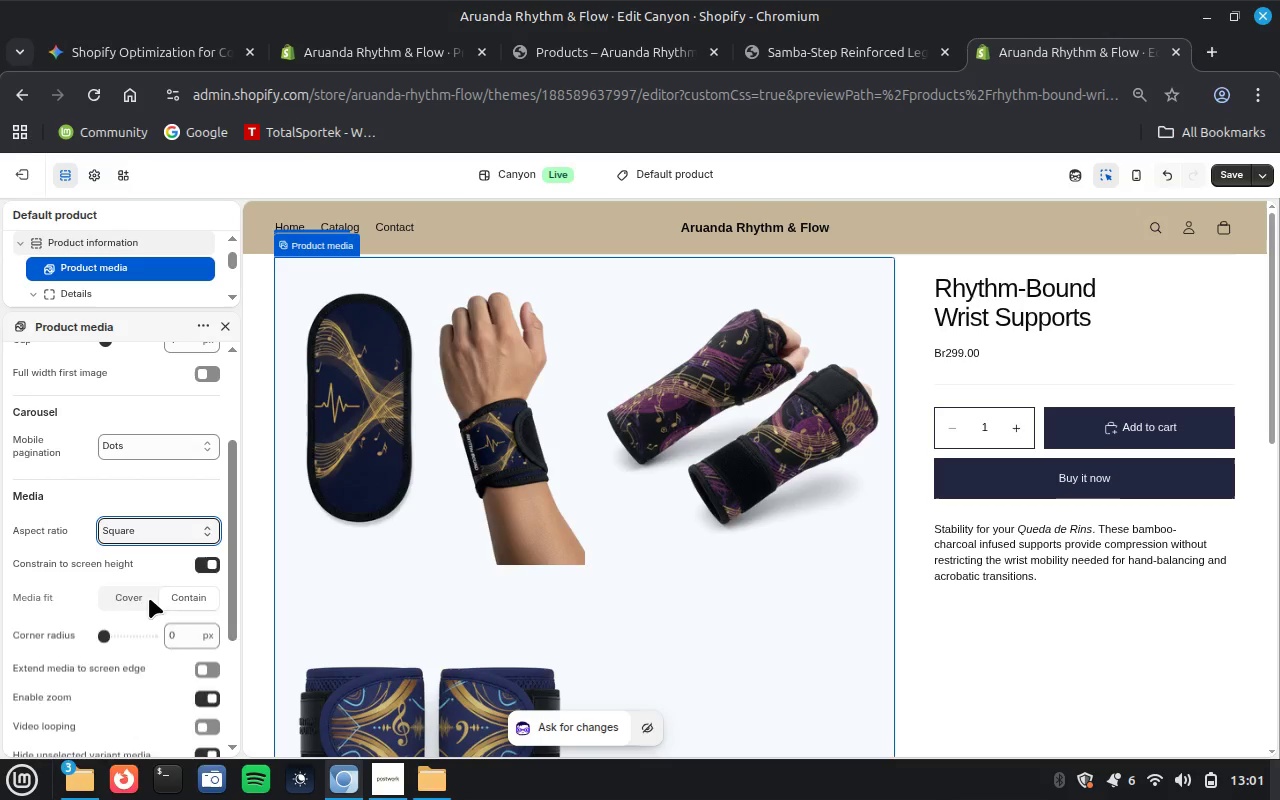 
scroll: coordinate [633, 599], scroll_direction: down, amount: 3.0
 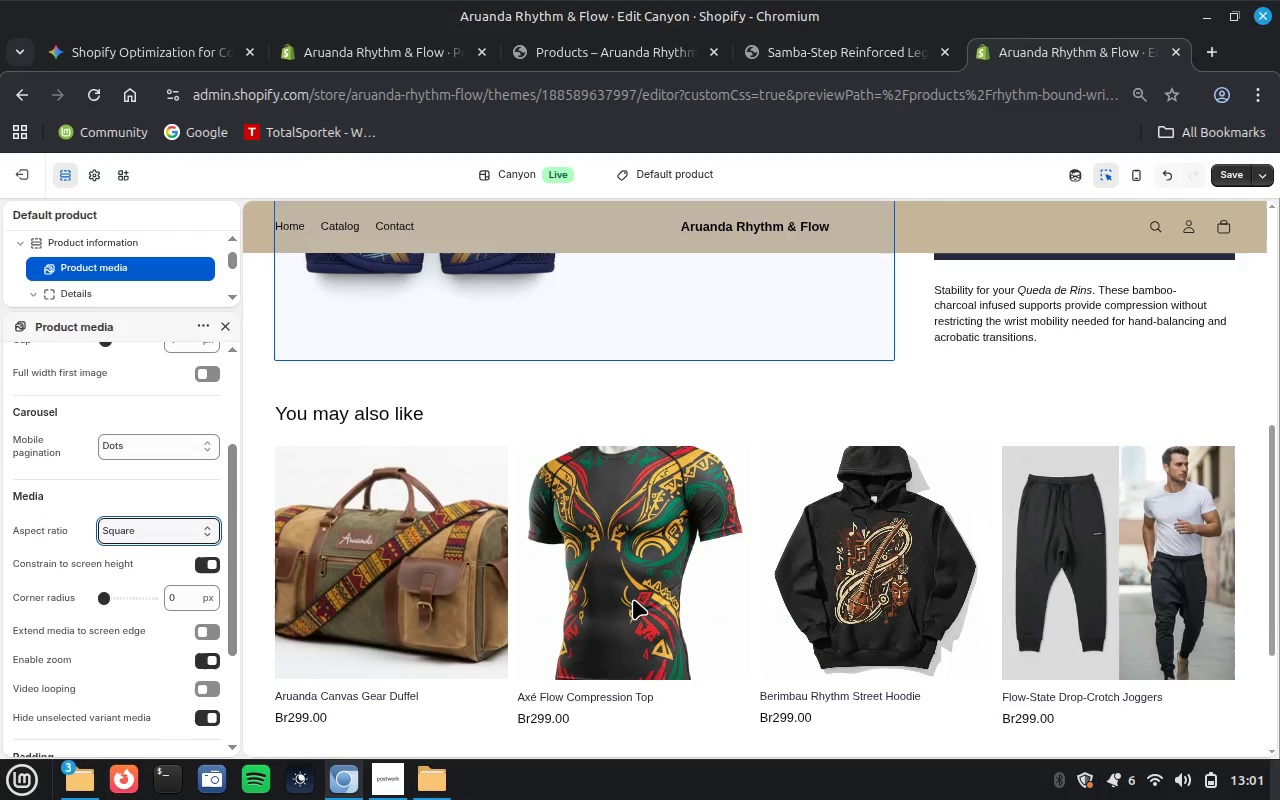 
scroll: coordinate [633, 599], scroll_direction: up, amount: 7.0
 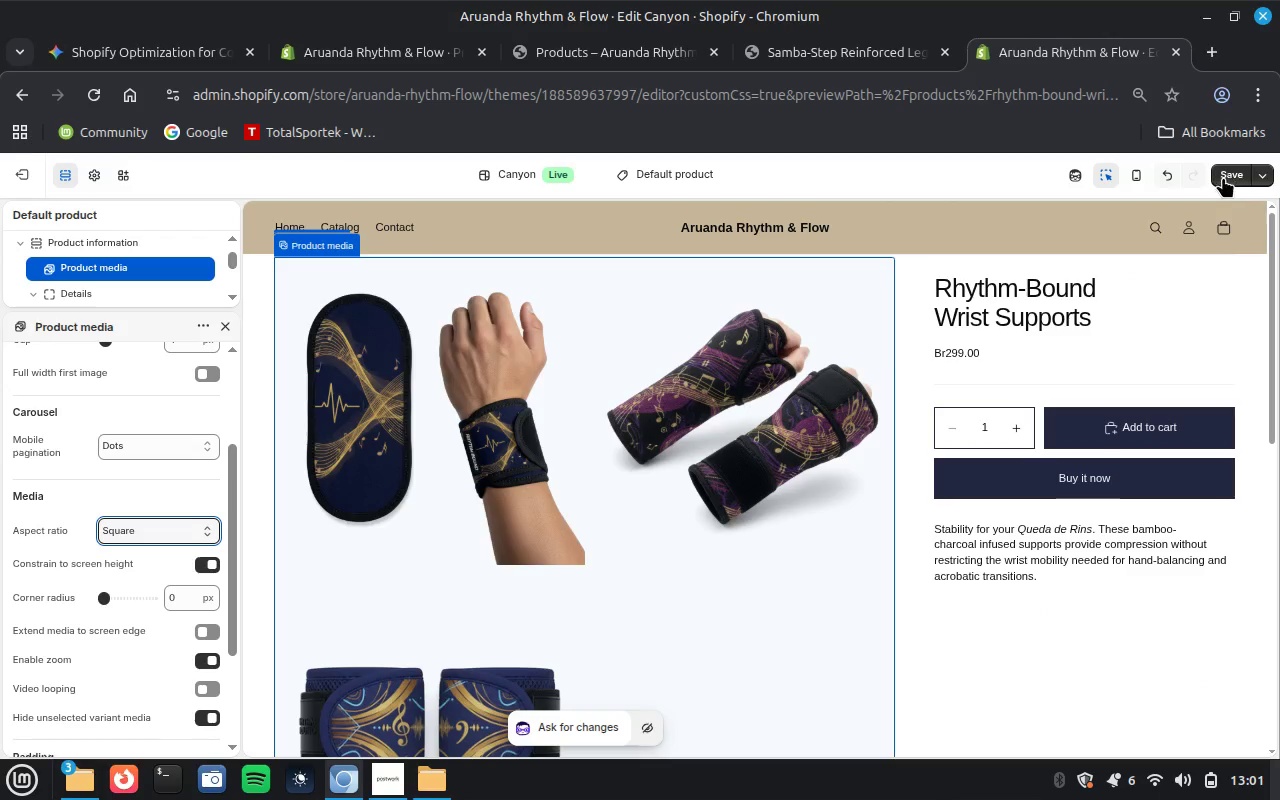 
left_click([1223, 177])
 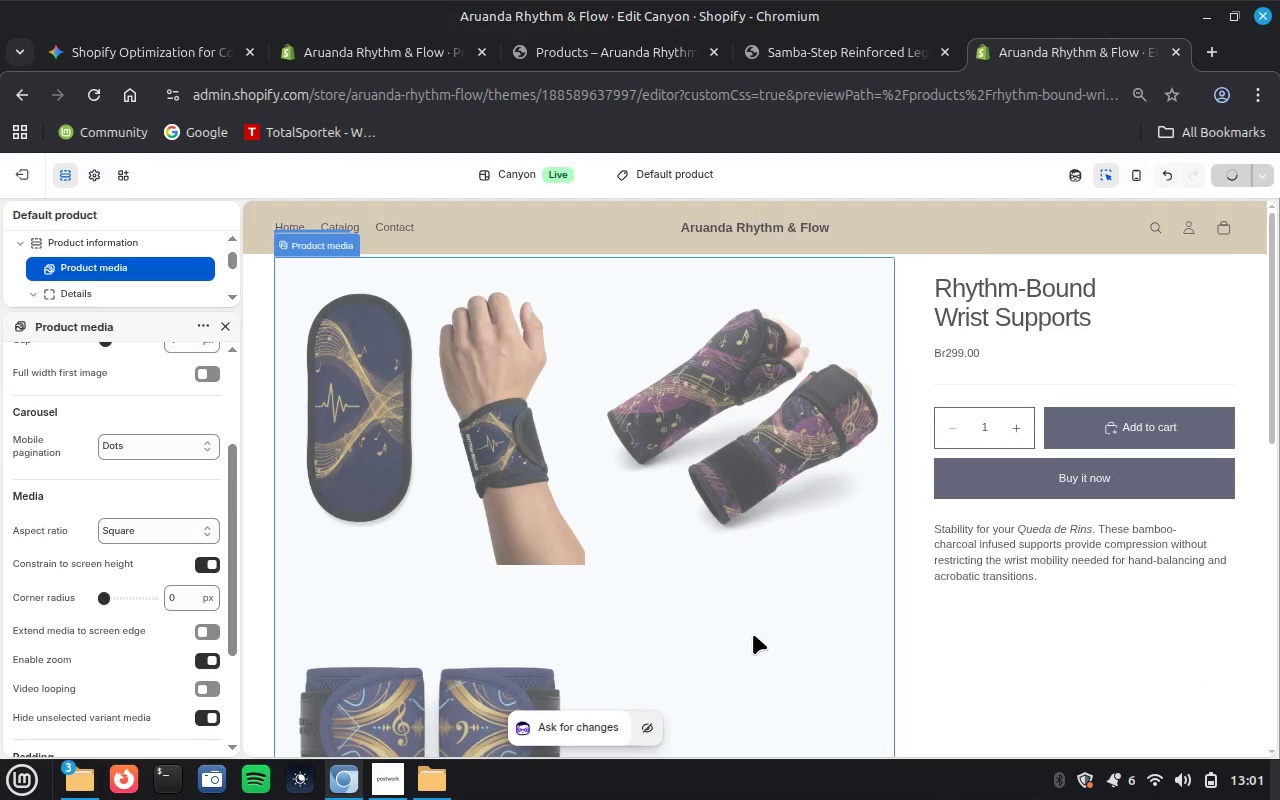 
left_click([400, 785])